 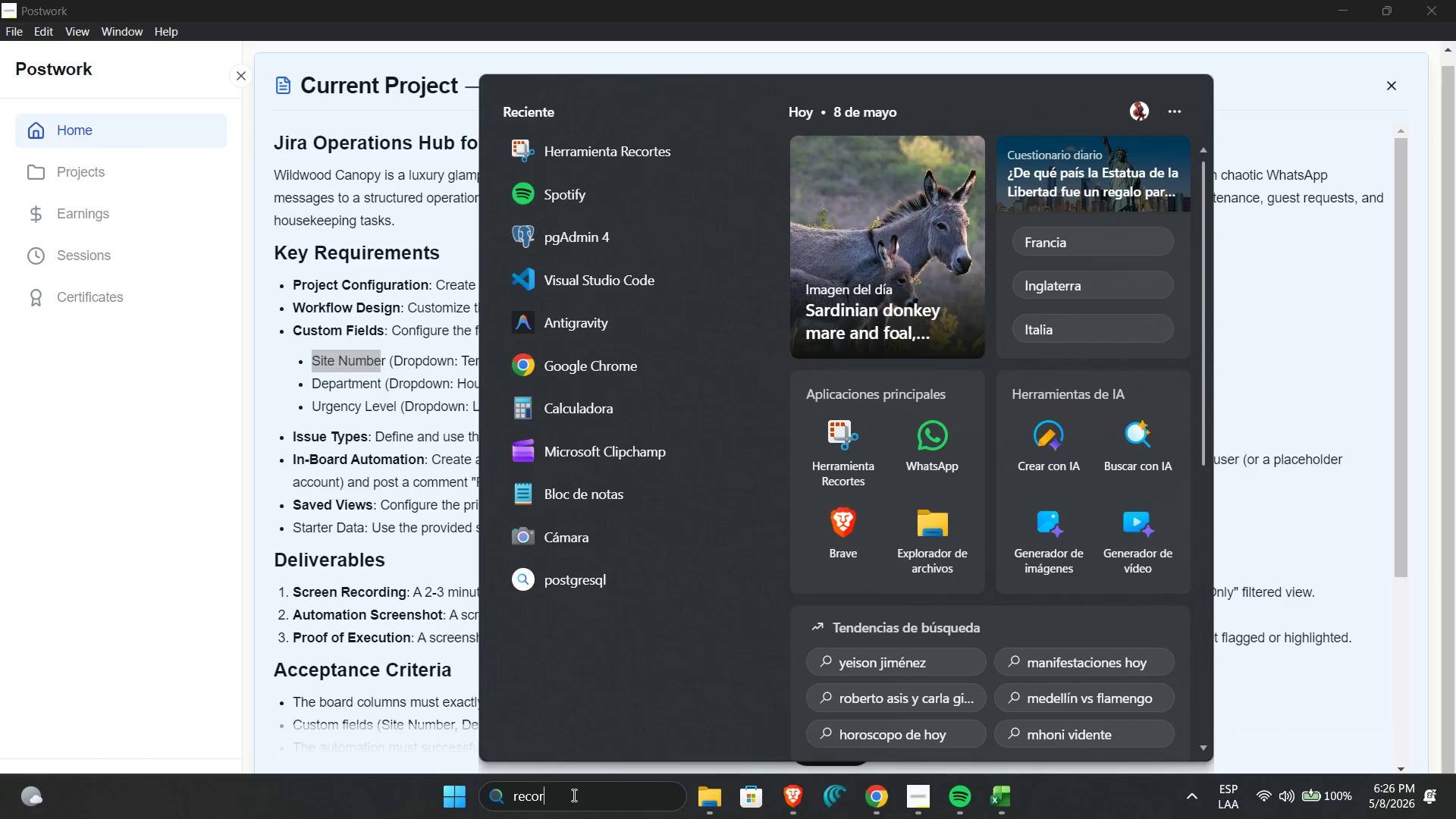 
key(Enter)
 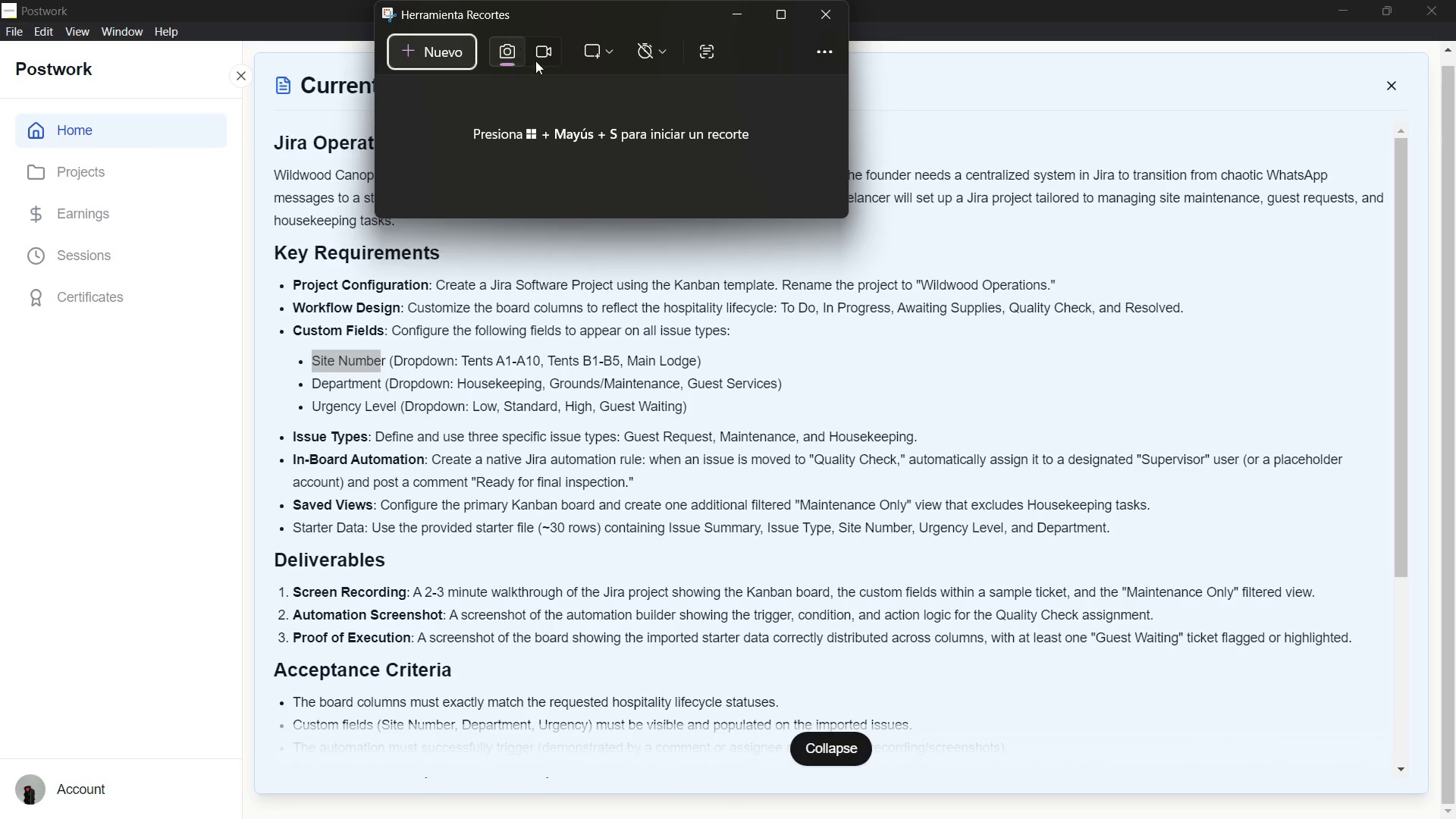 
wait(5.42)
 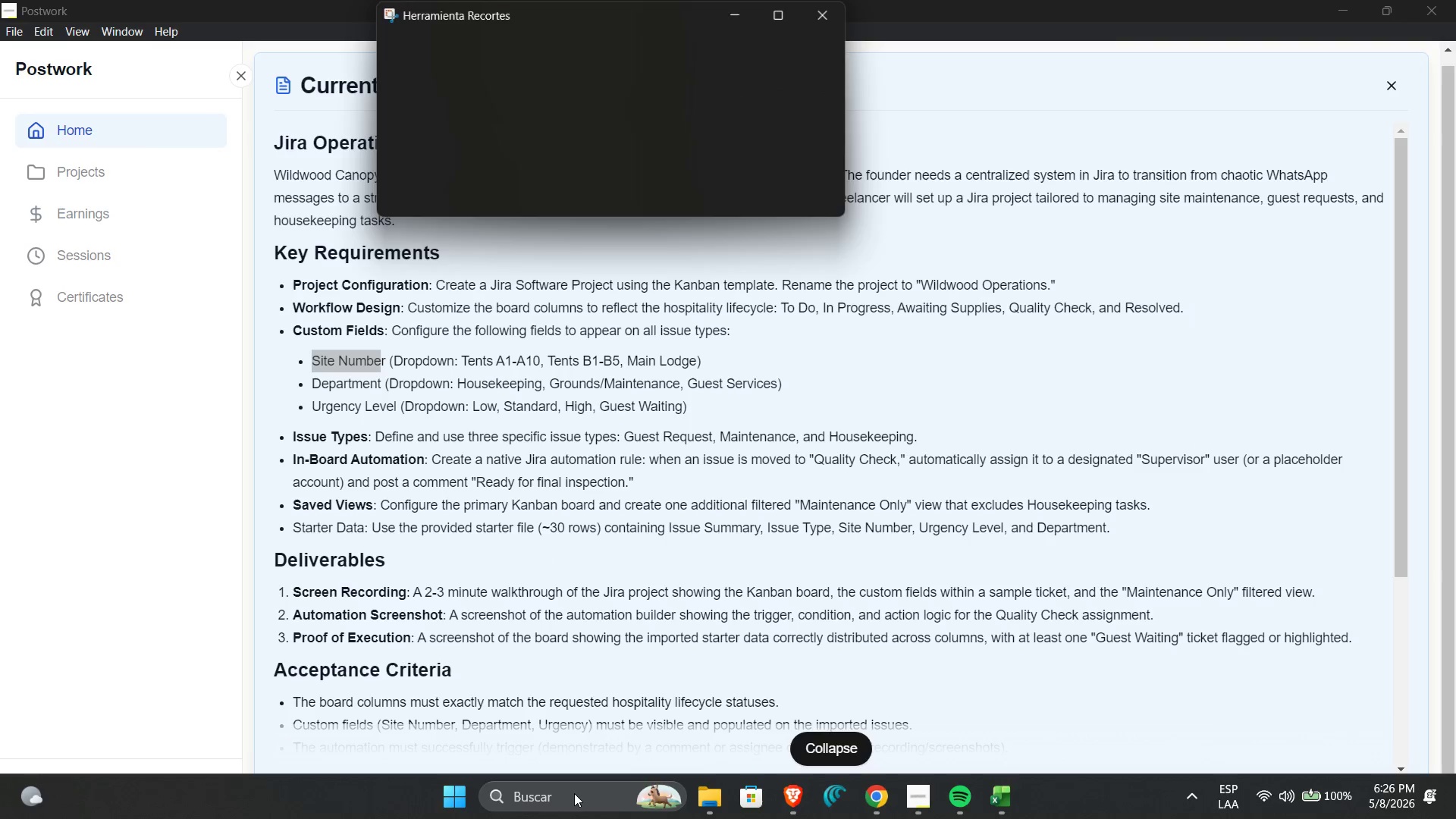 
left_click([412, 46])
 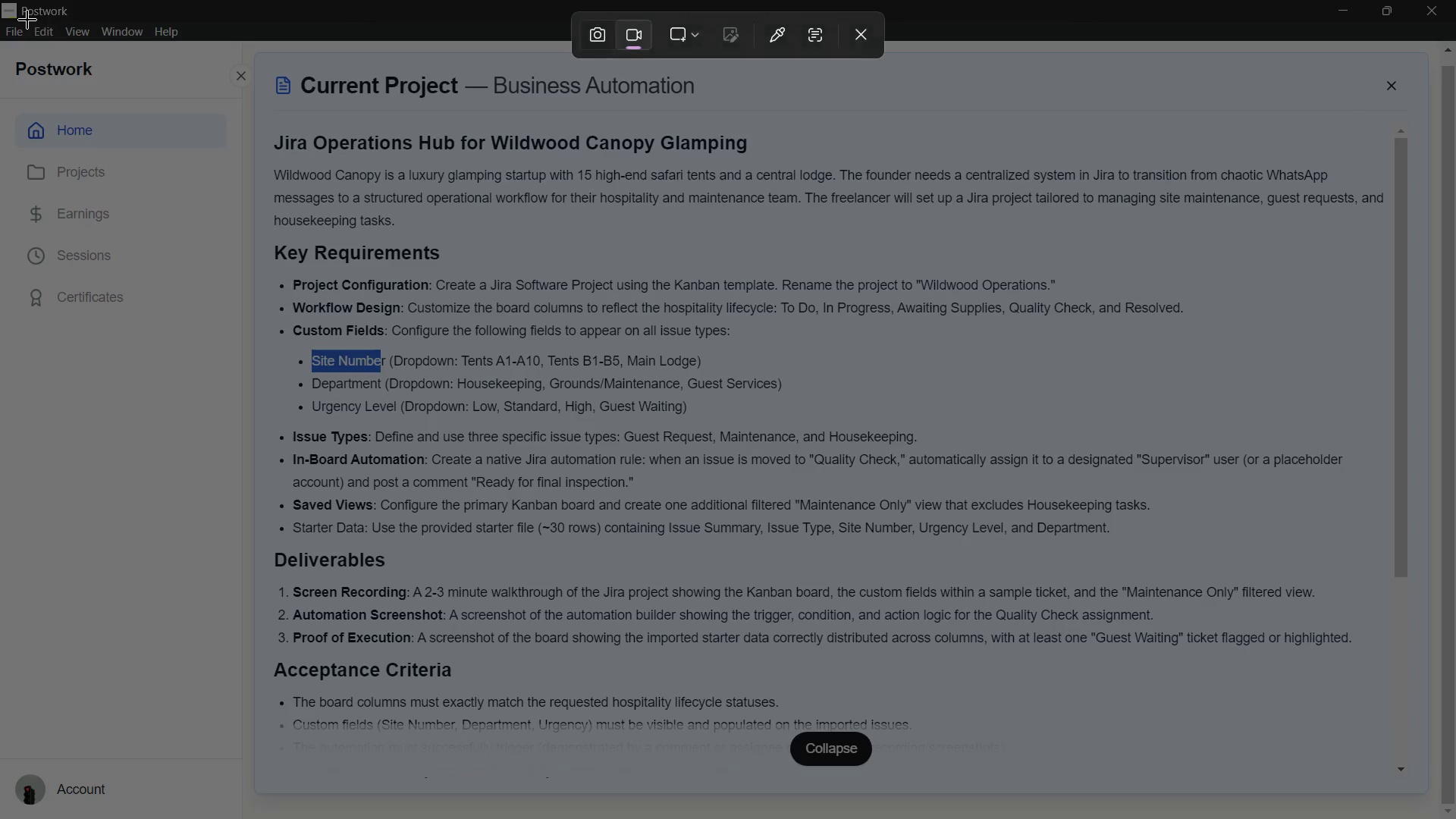 
left_click_drag(start_coordinate=[0, 0], to_coordinate=[1455, 818])
 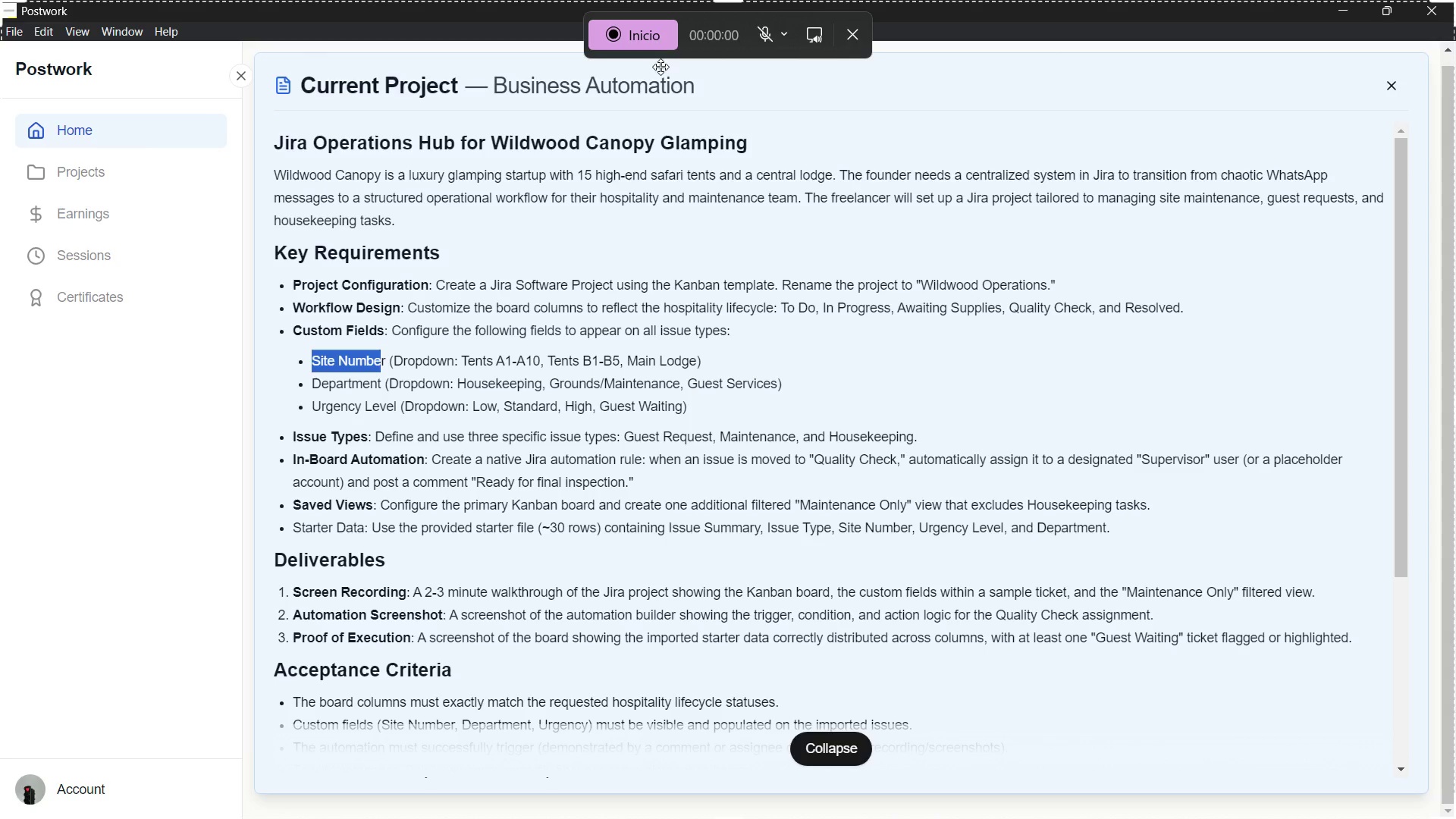 
left_click([652, 49])
 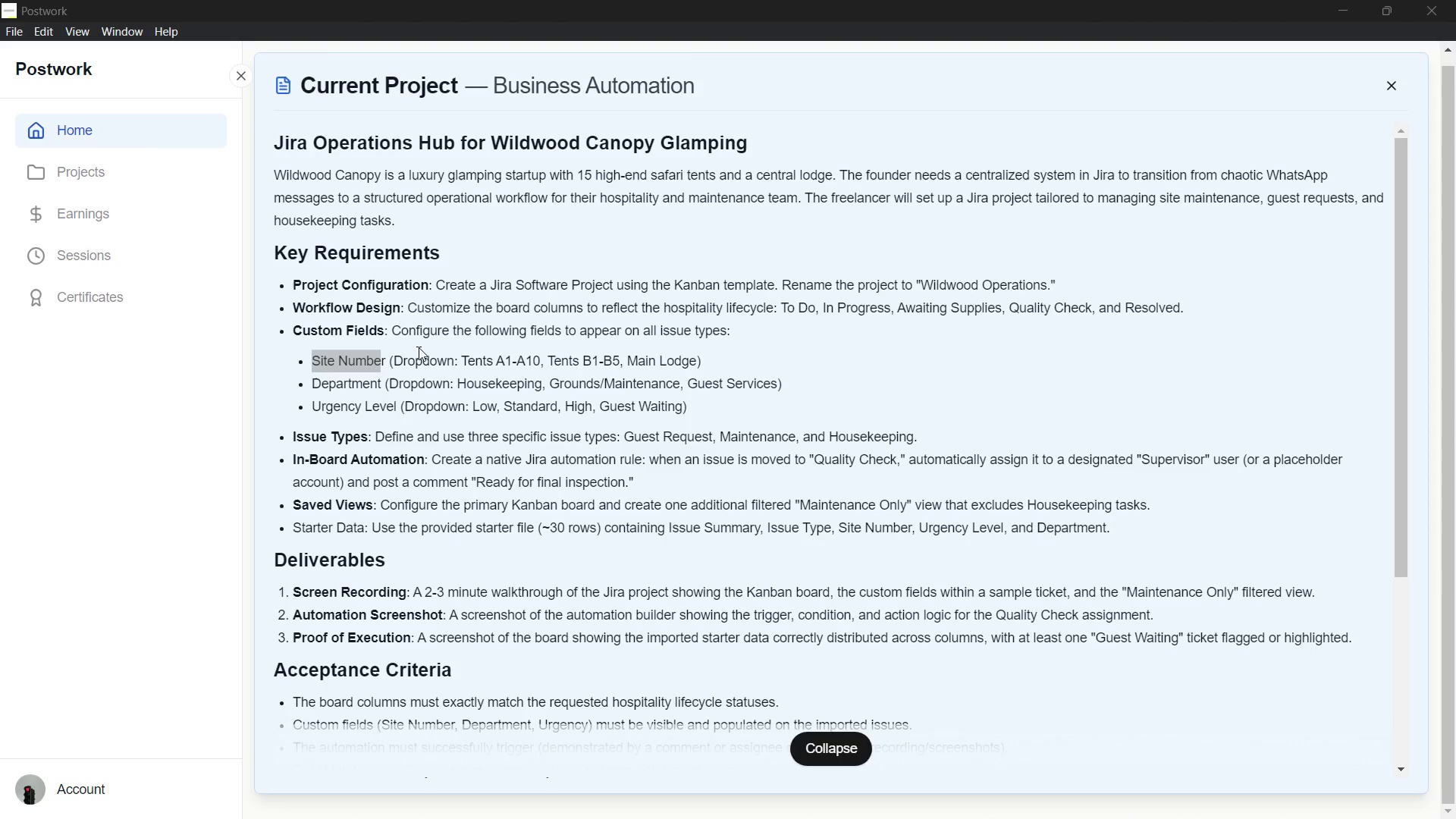 
wait(6.67)
 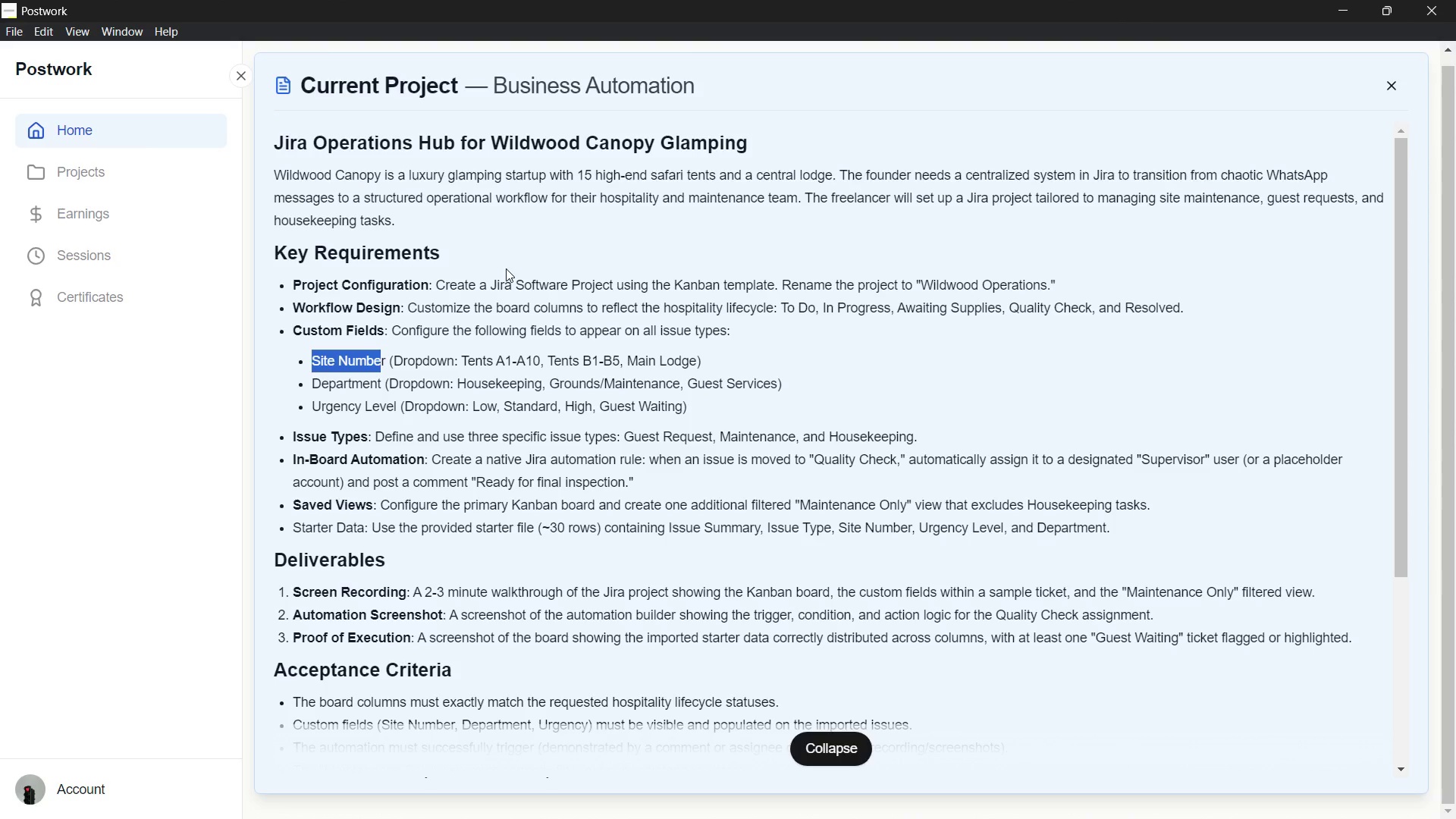 
left_click([312, 356])